 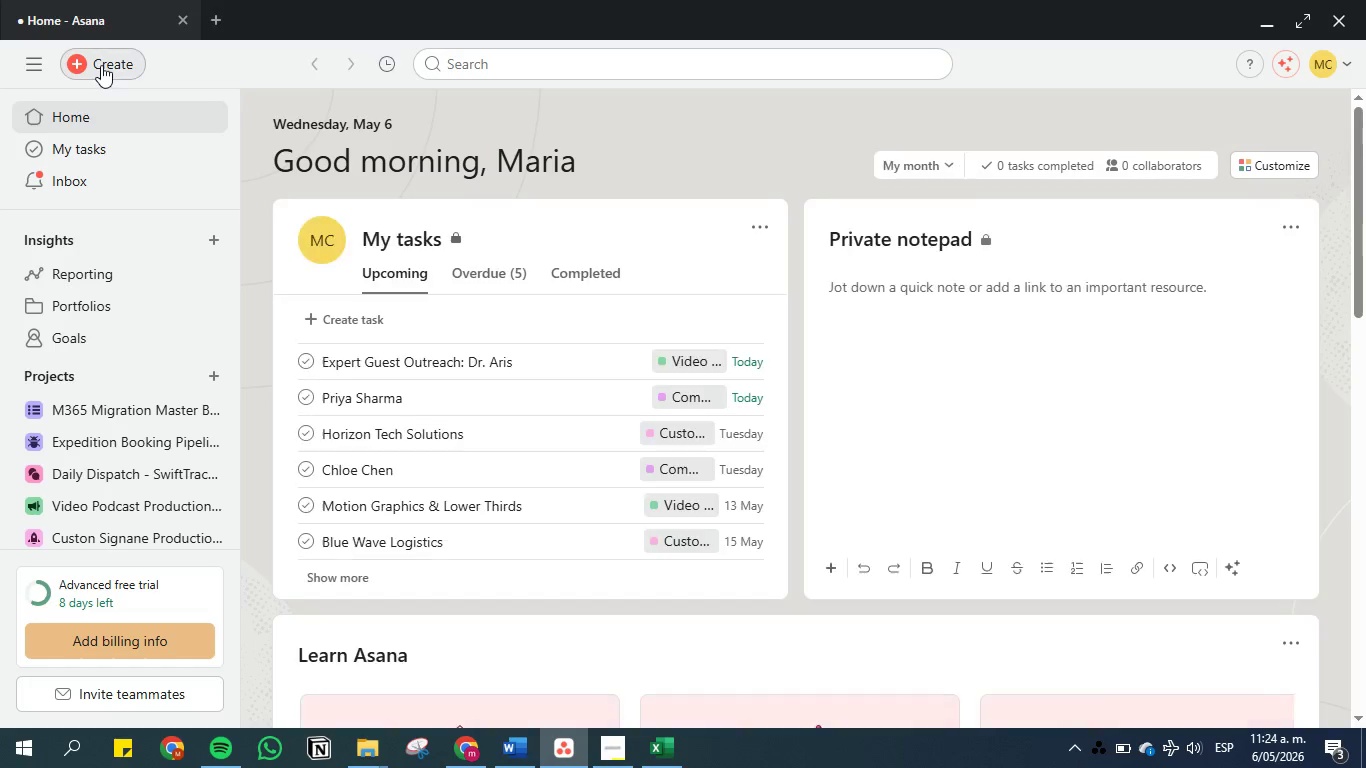 
left_click([101, 65])
 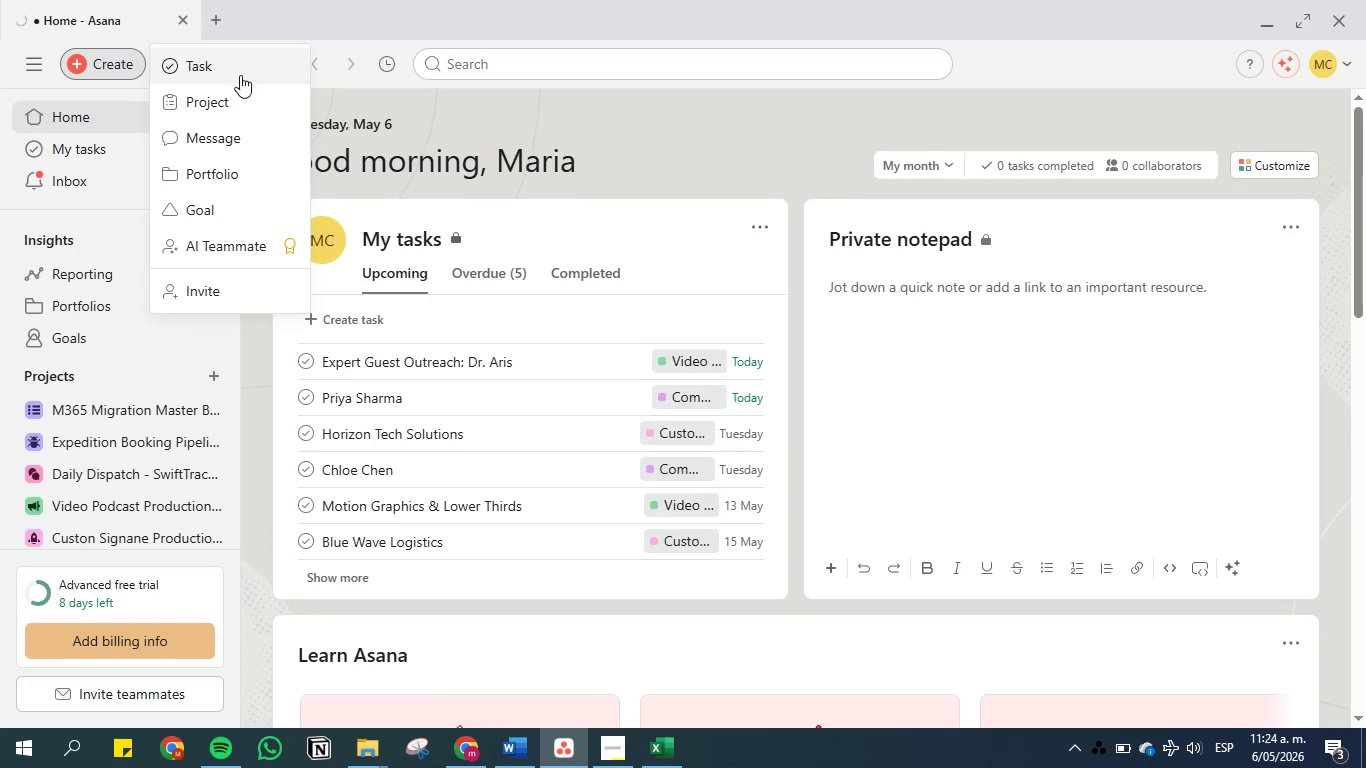 
left_click([245, 95])
 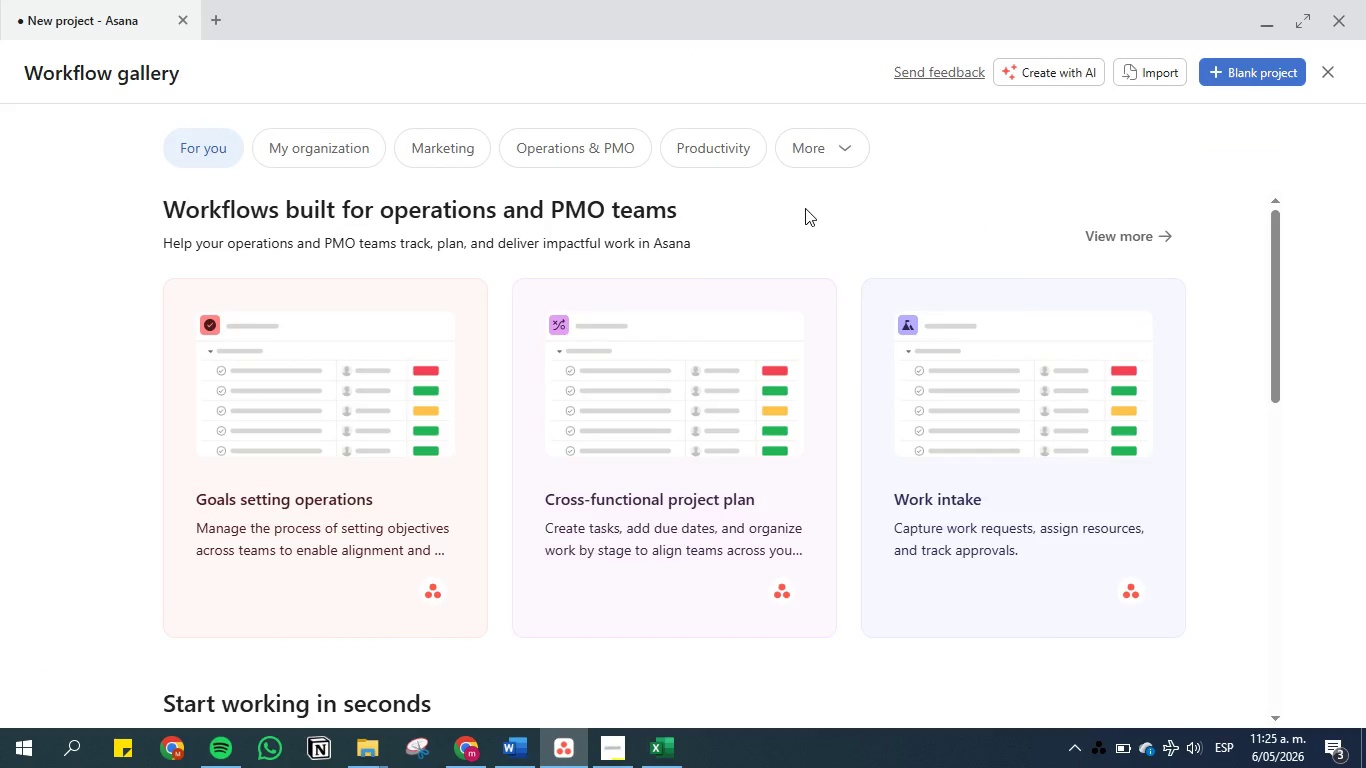 
wait(22.06)
 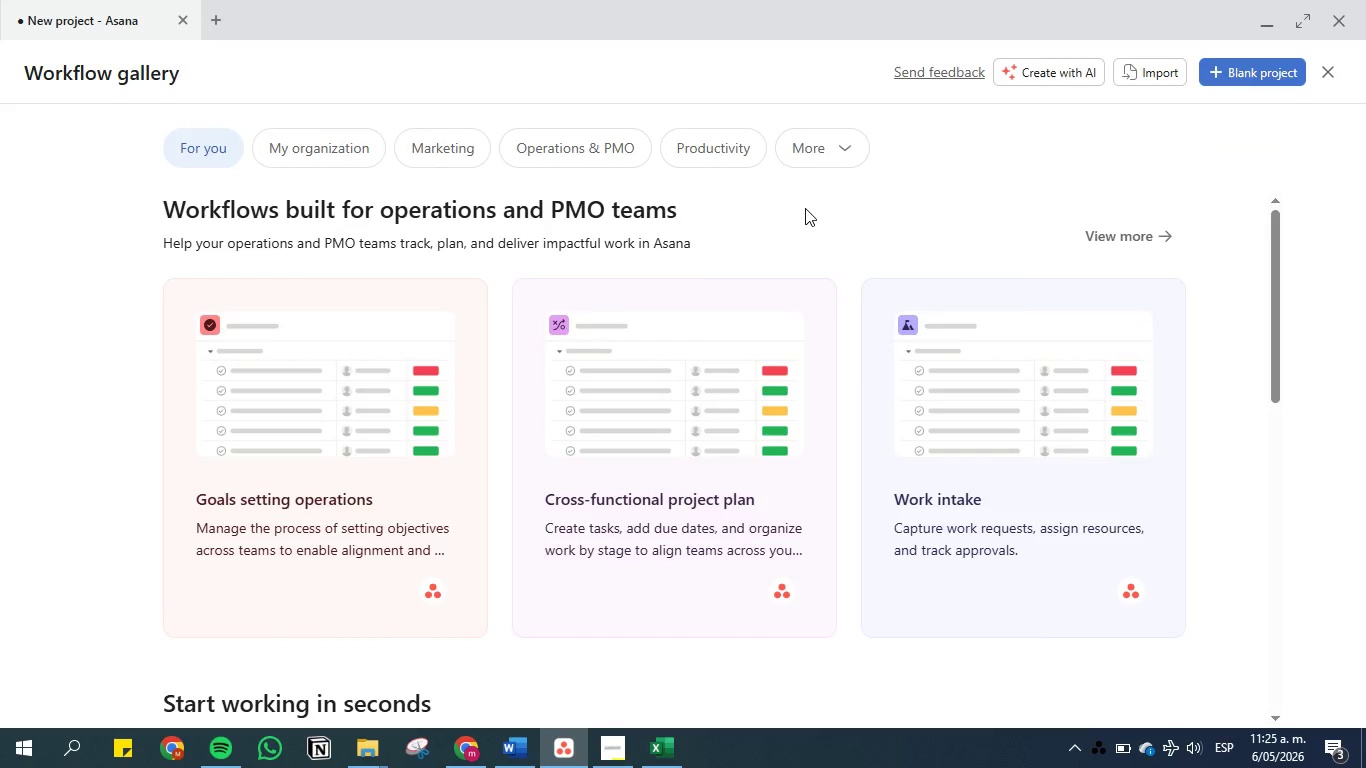 
left_click([1238, 68])
 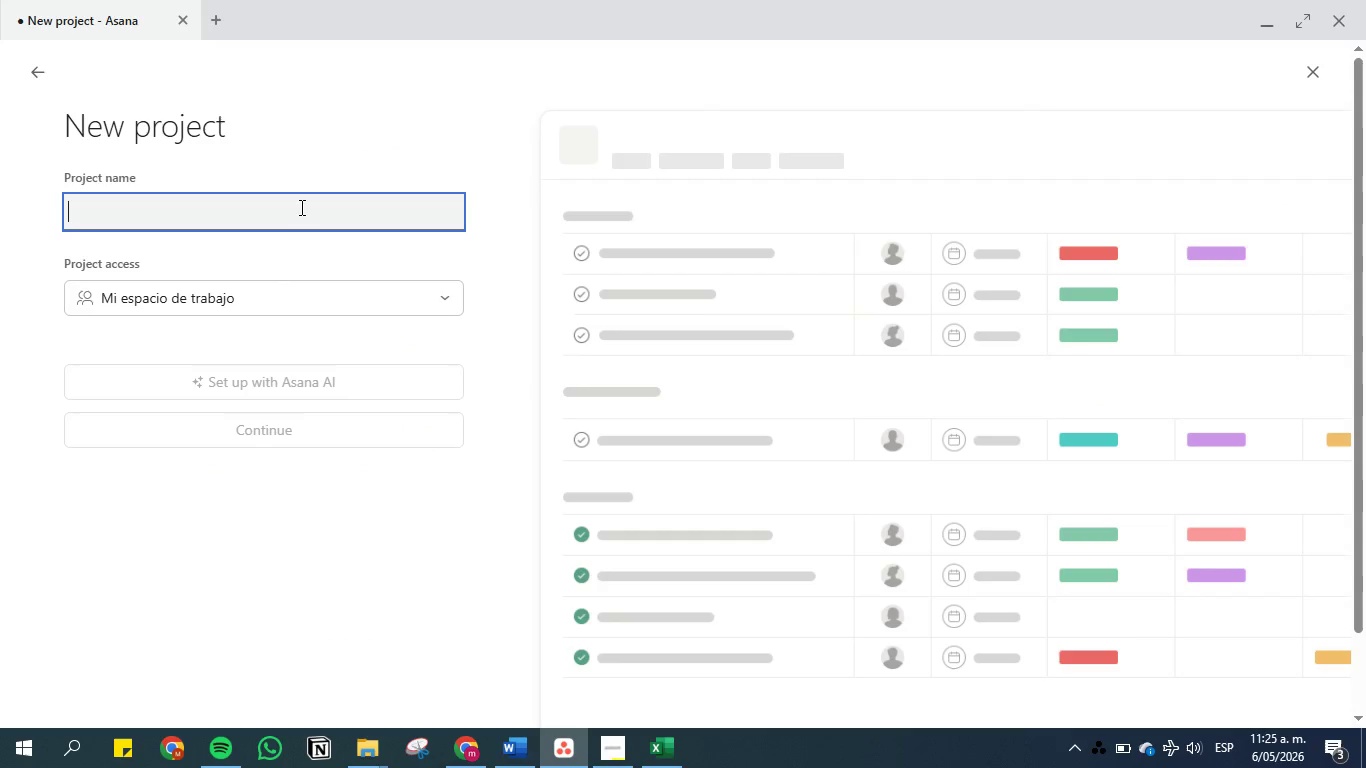 
key(Control+V)
 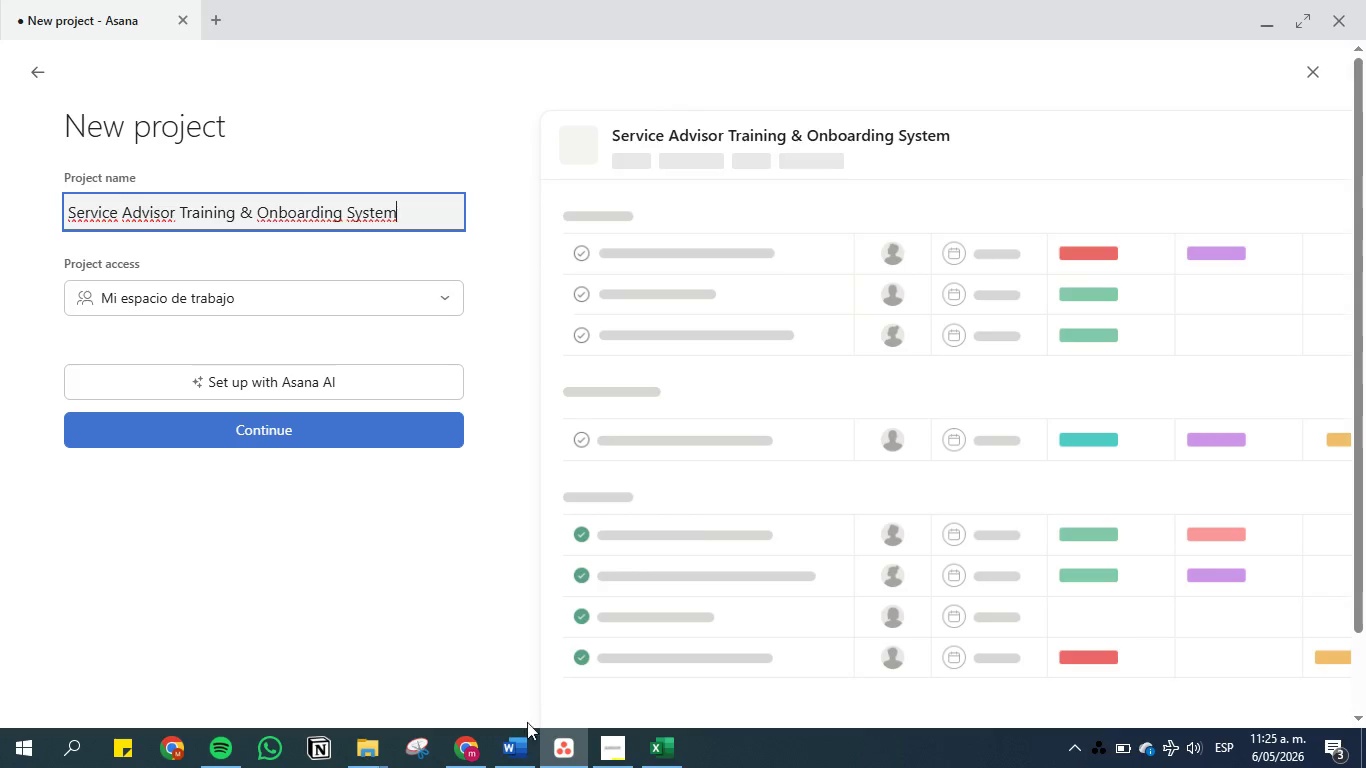 
left_click([519, 745])
 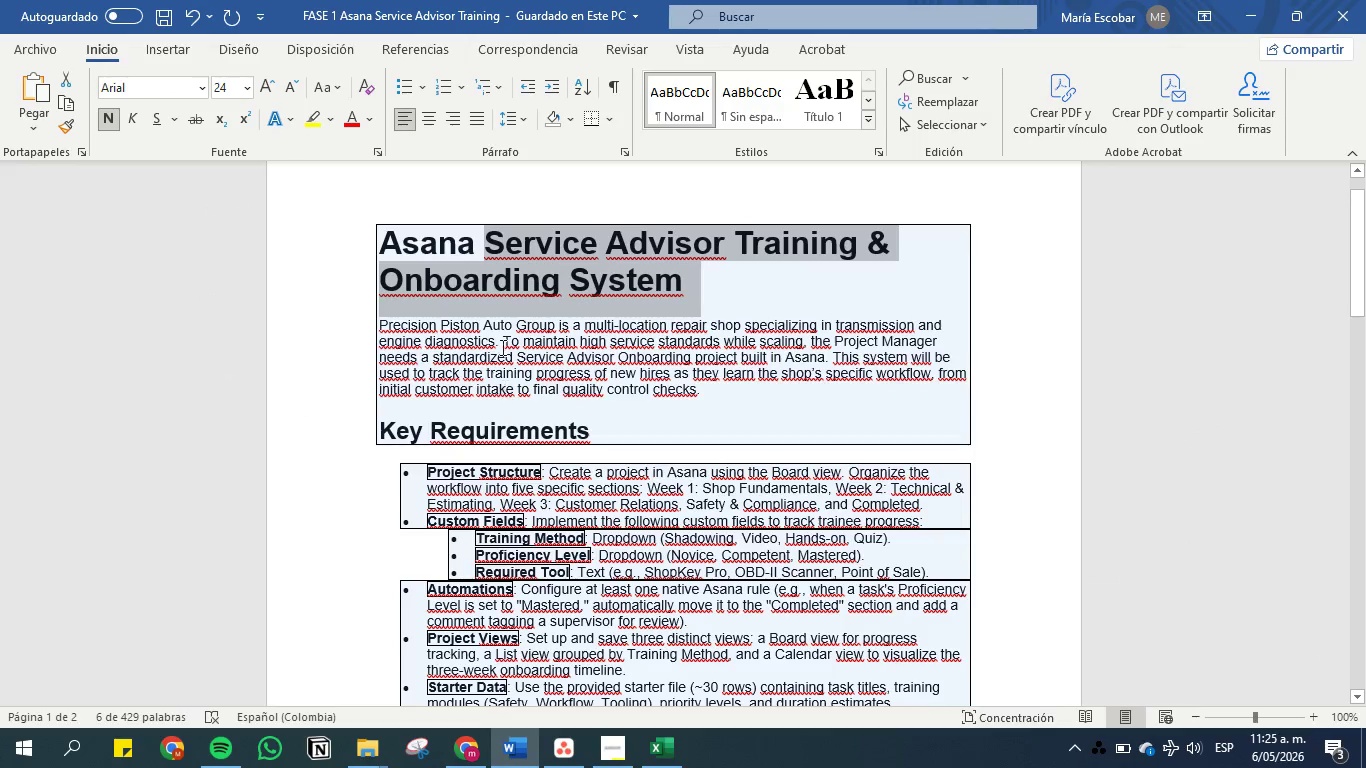 
left_click([496, 321])
 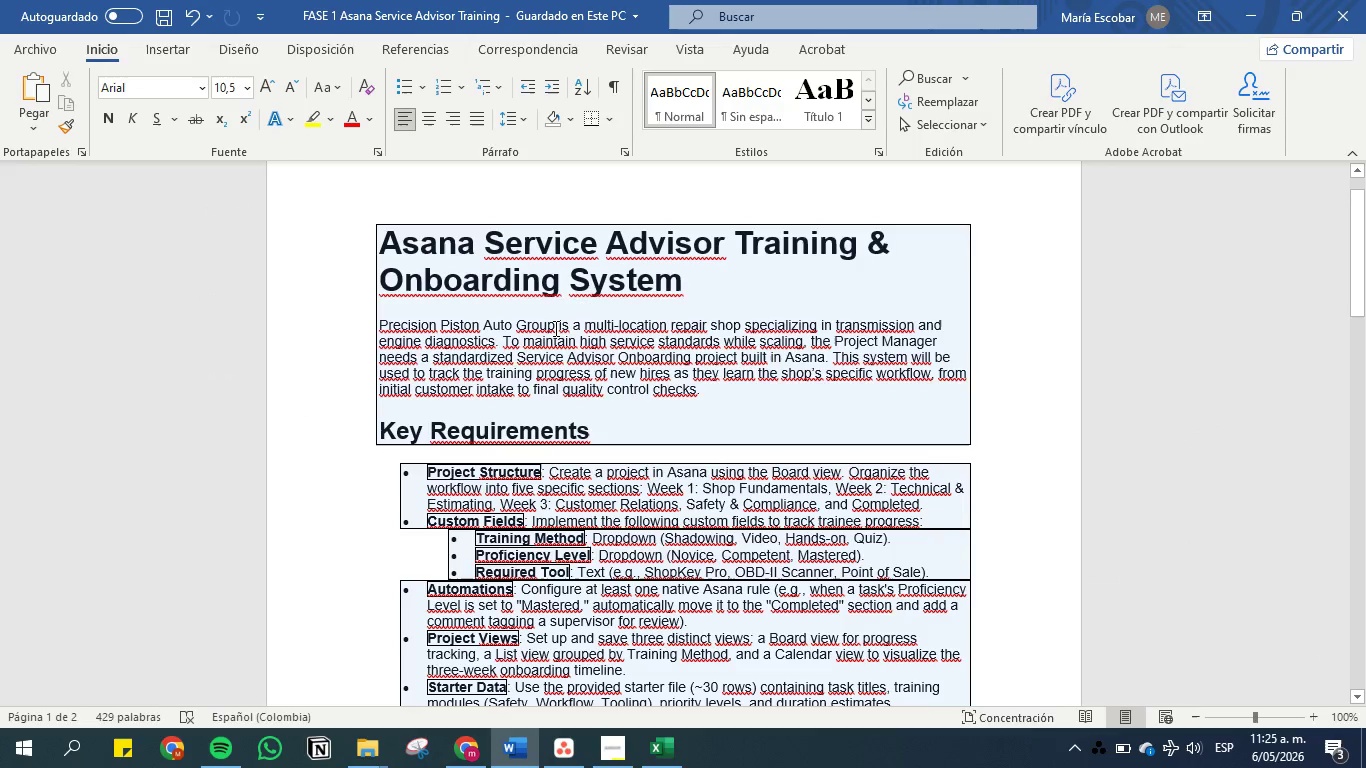 
left_click_drag(start_coordinate=[554, 324], to_coordinate=[391, 319])
 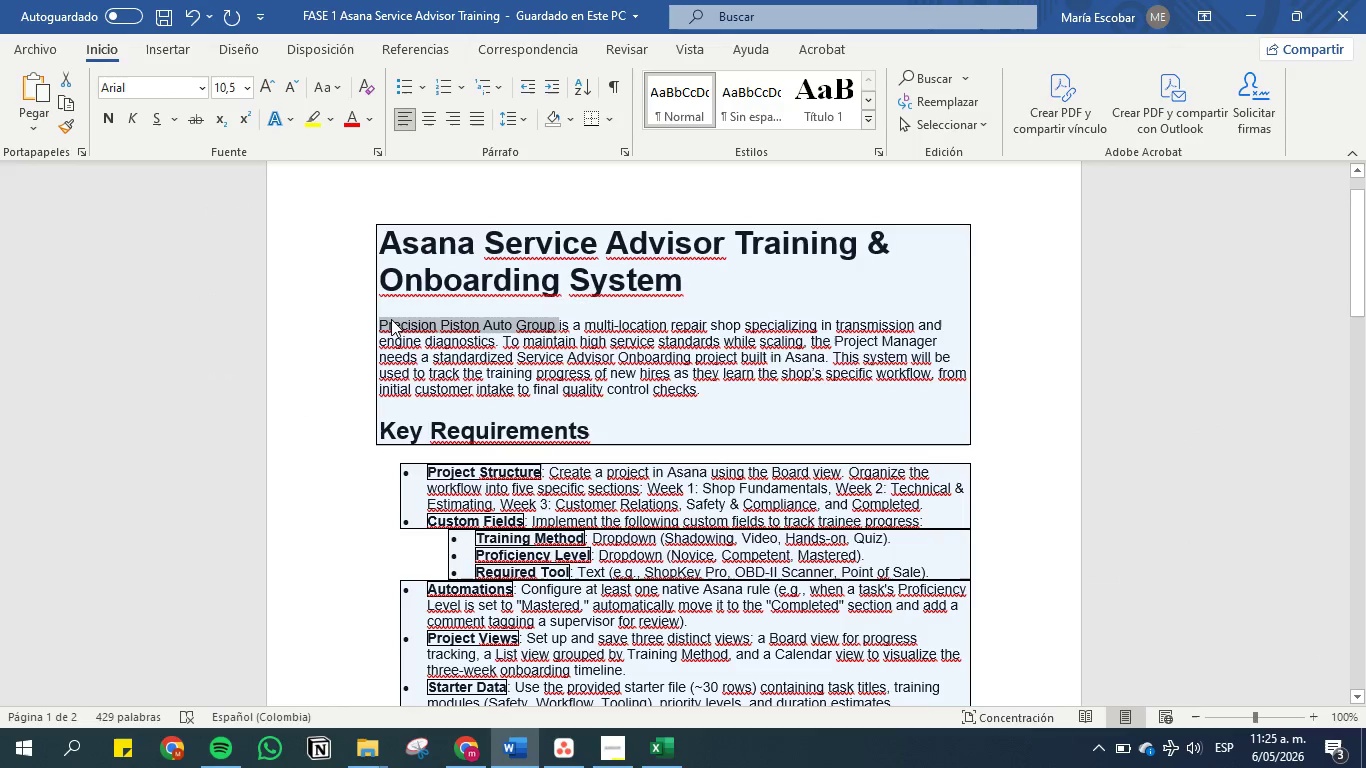 
key(Control+C)
 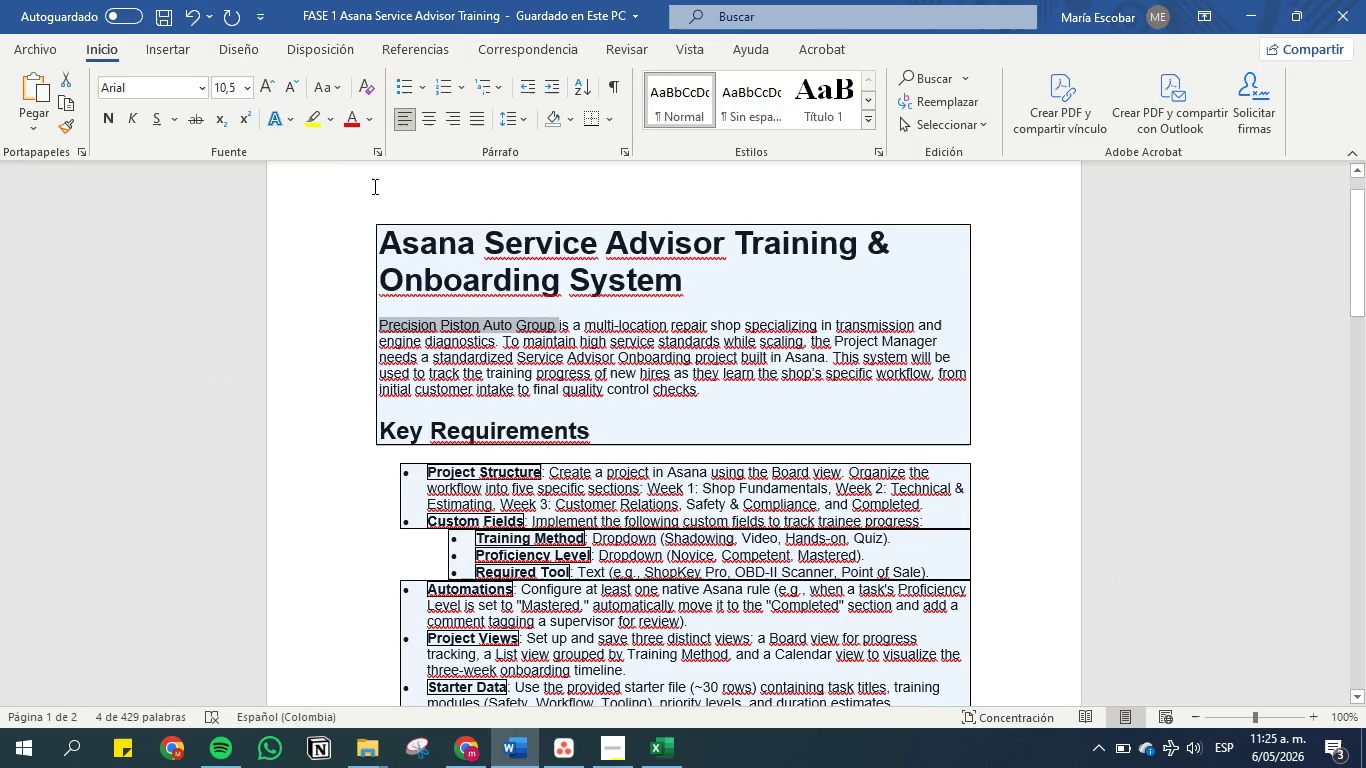 
left_click([314, 118])
 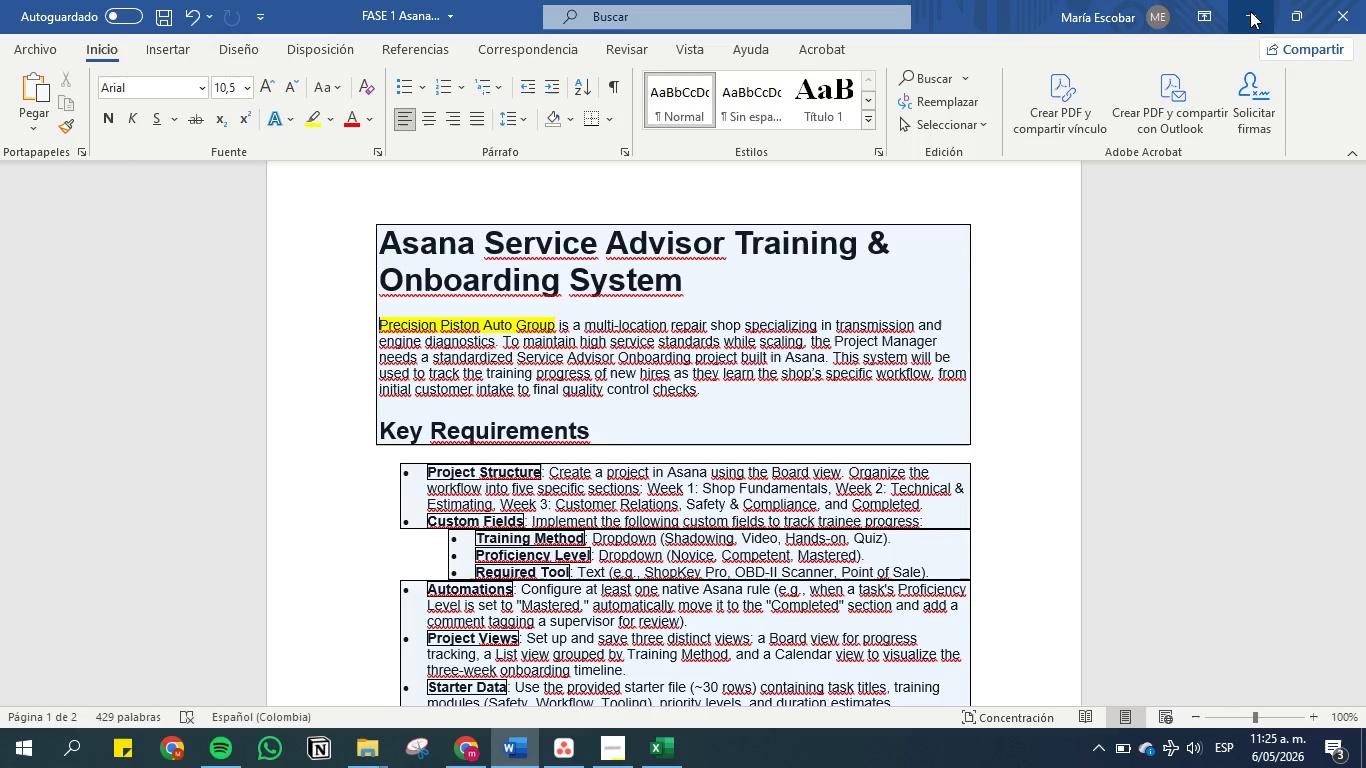 
left_click_drag(start_coordinate=[487, 245], to_coordinate=[678, 286])
 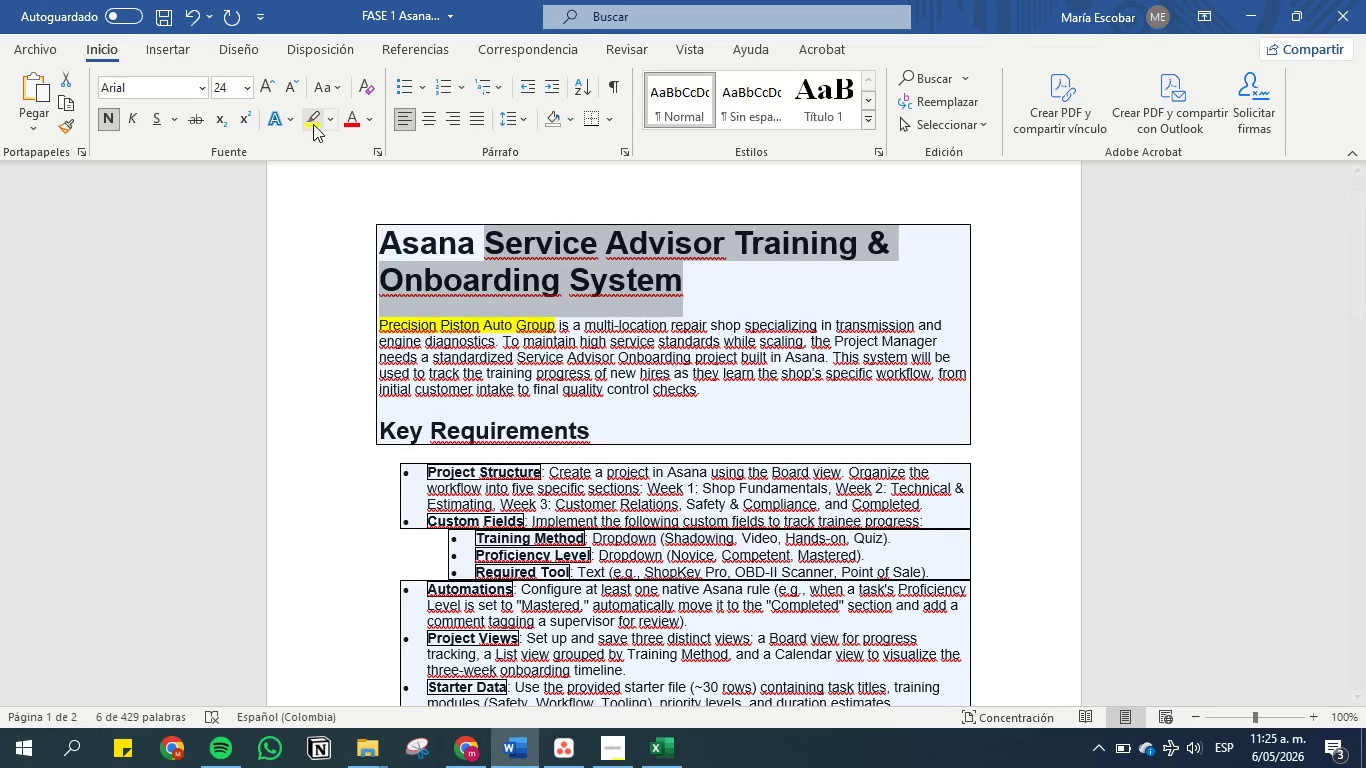 
left_click([313, 124])
 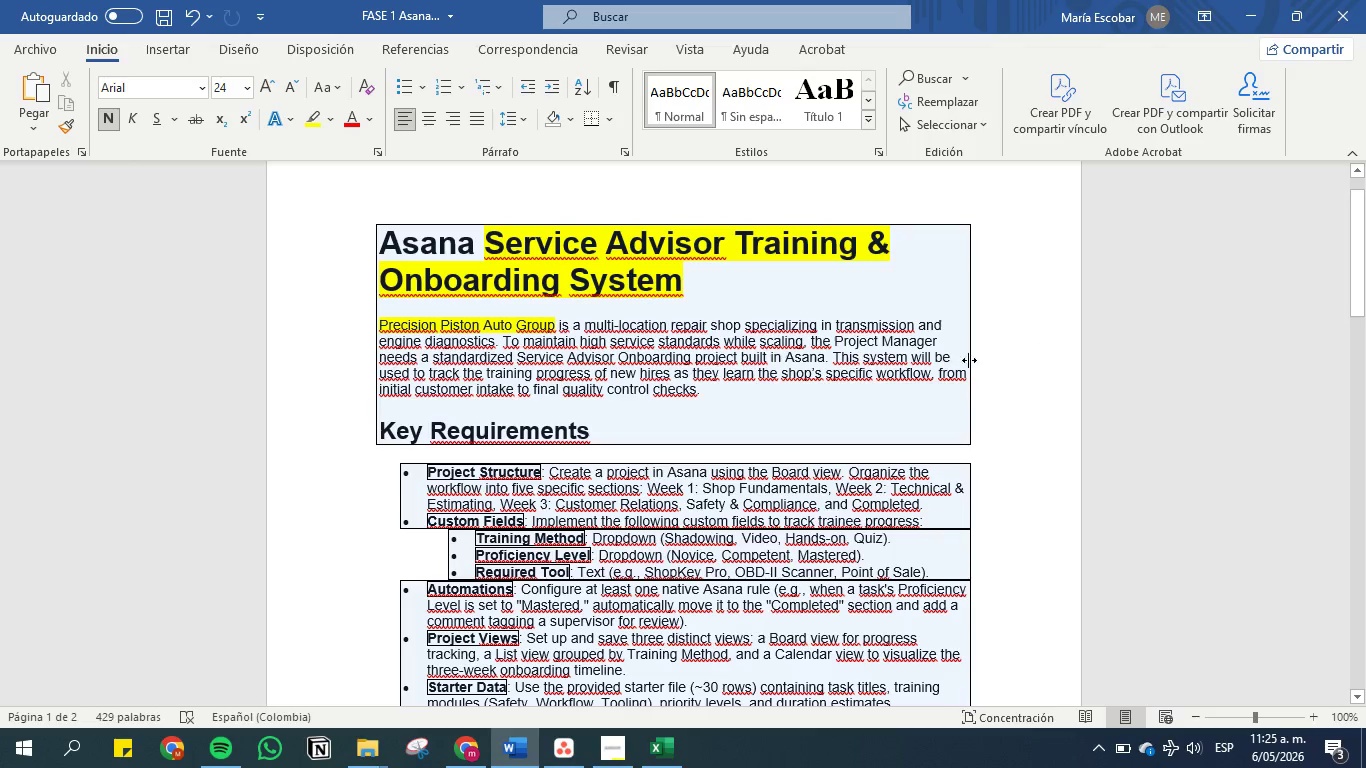 
left_click([1253, 20])
 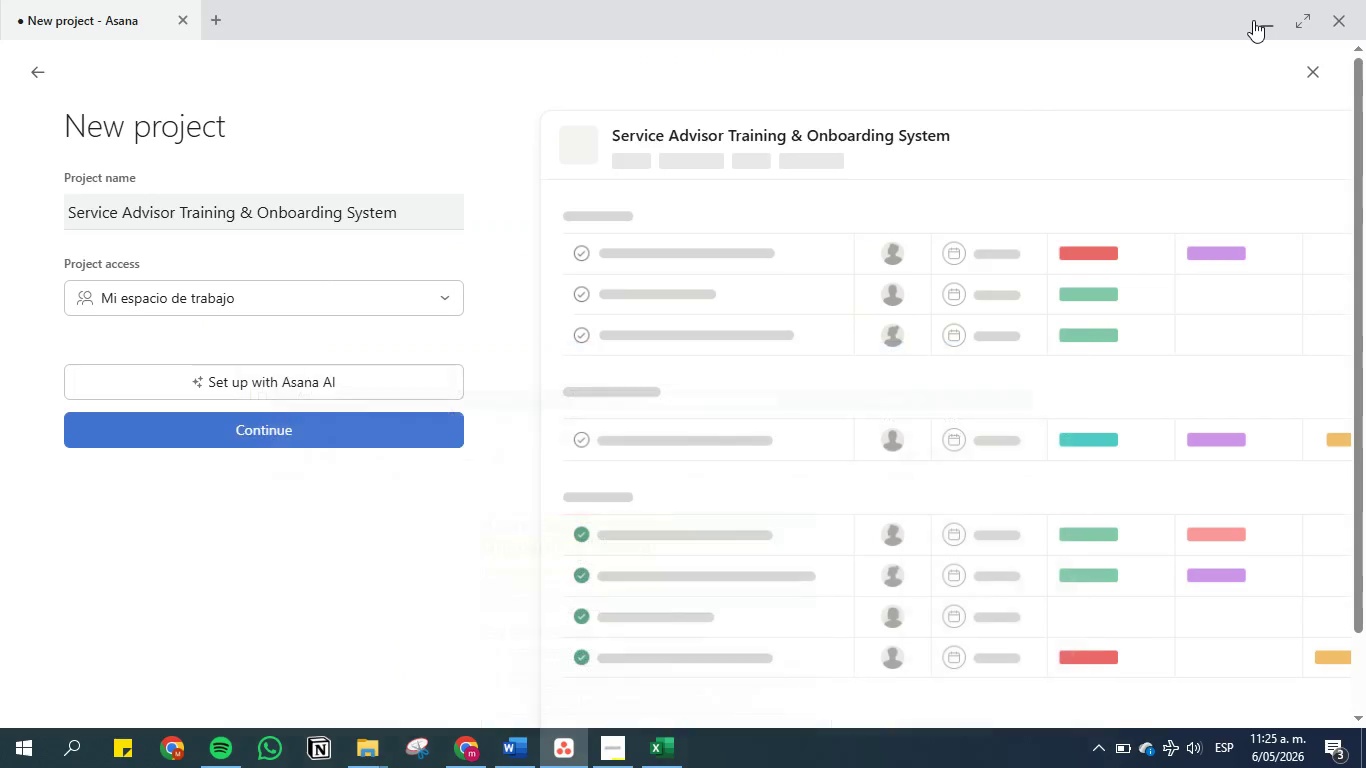 
left_click_drag(start_coordinate=[880, 90], to_coordinate=[578, 242])
 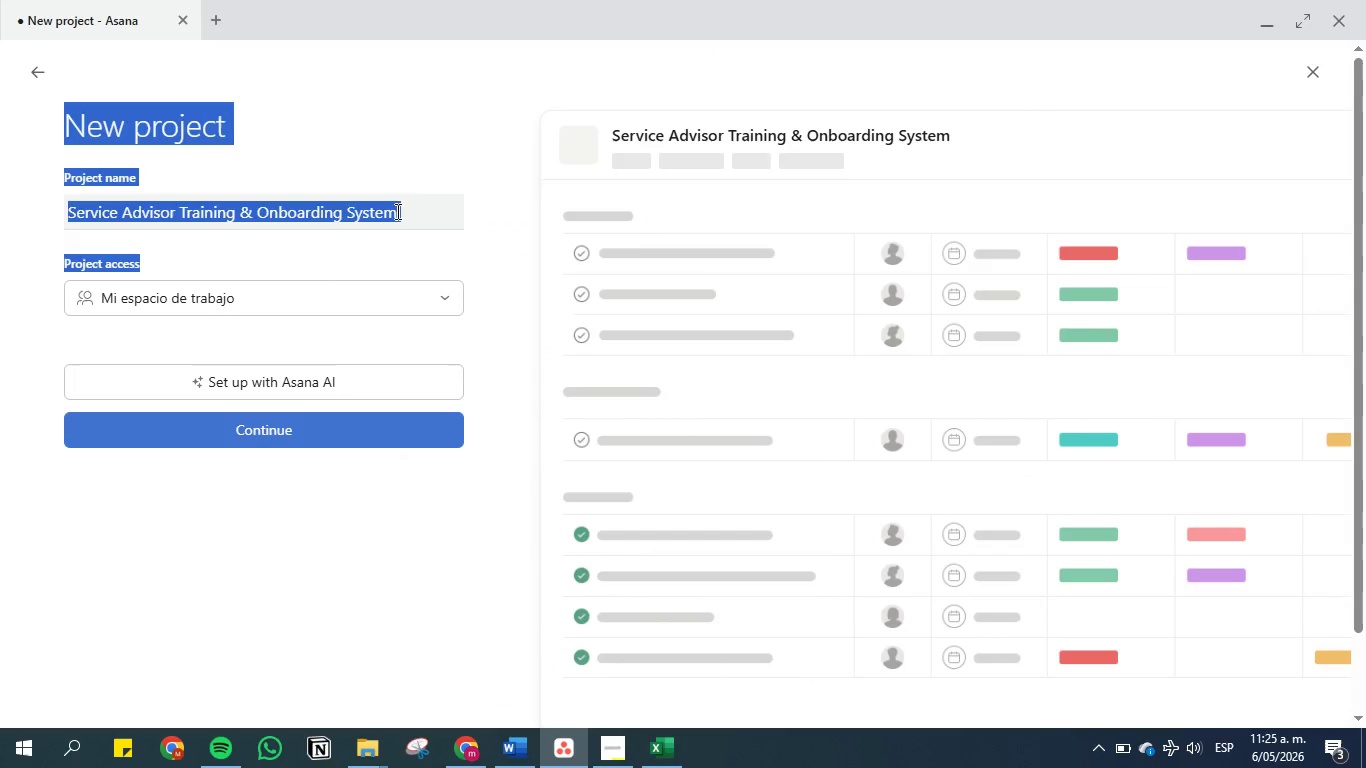 
left_click([397, 211])
 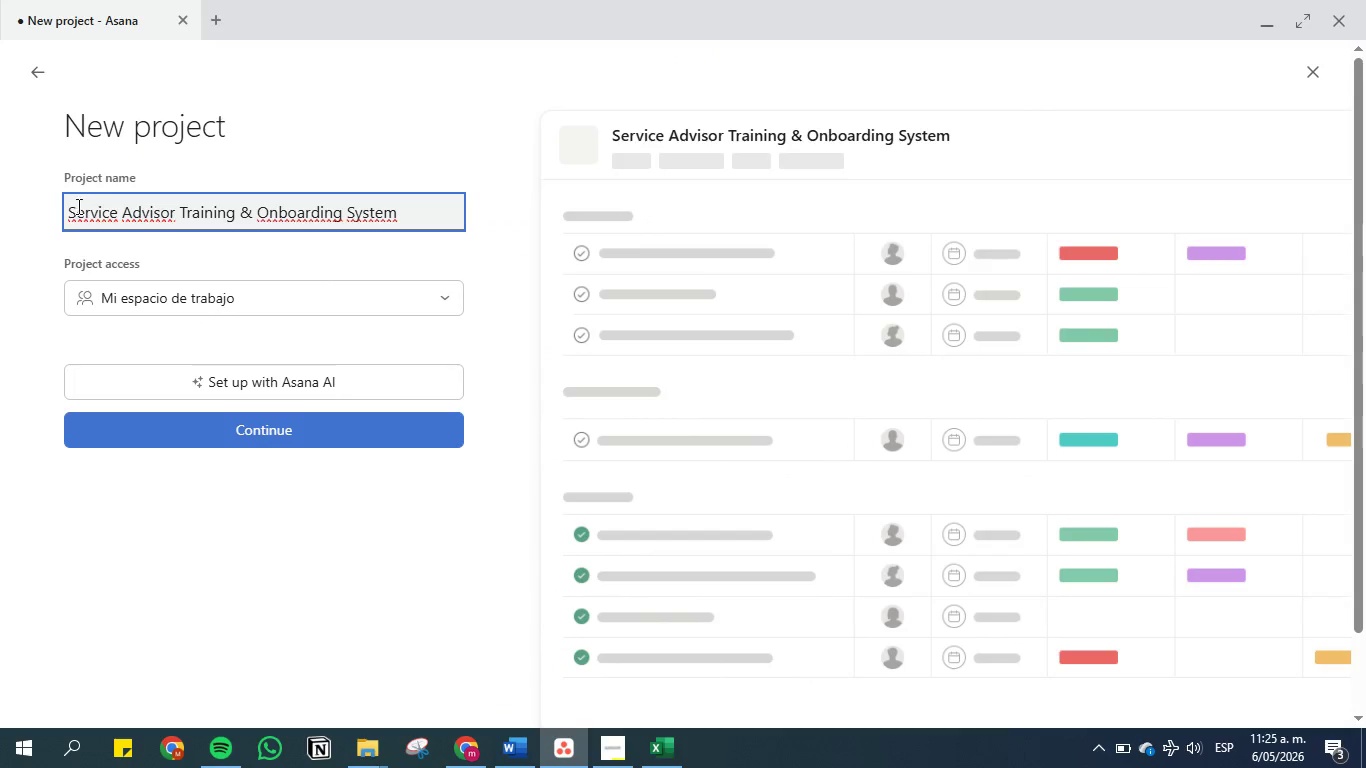 
left_click([67, 209])
 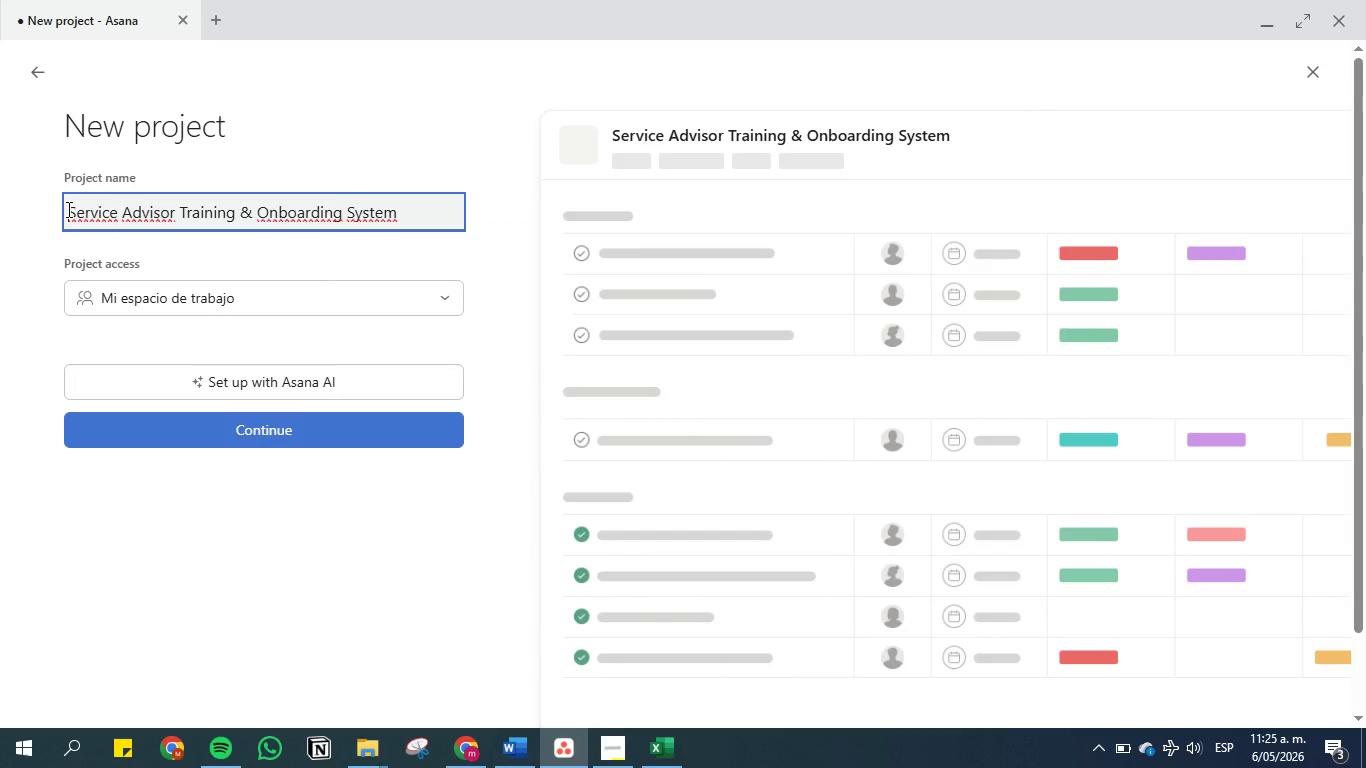 
key(Control+V)
 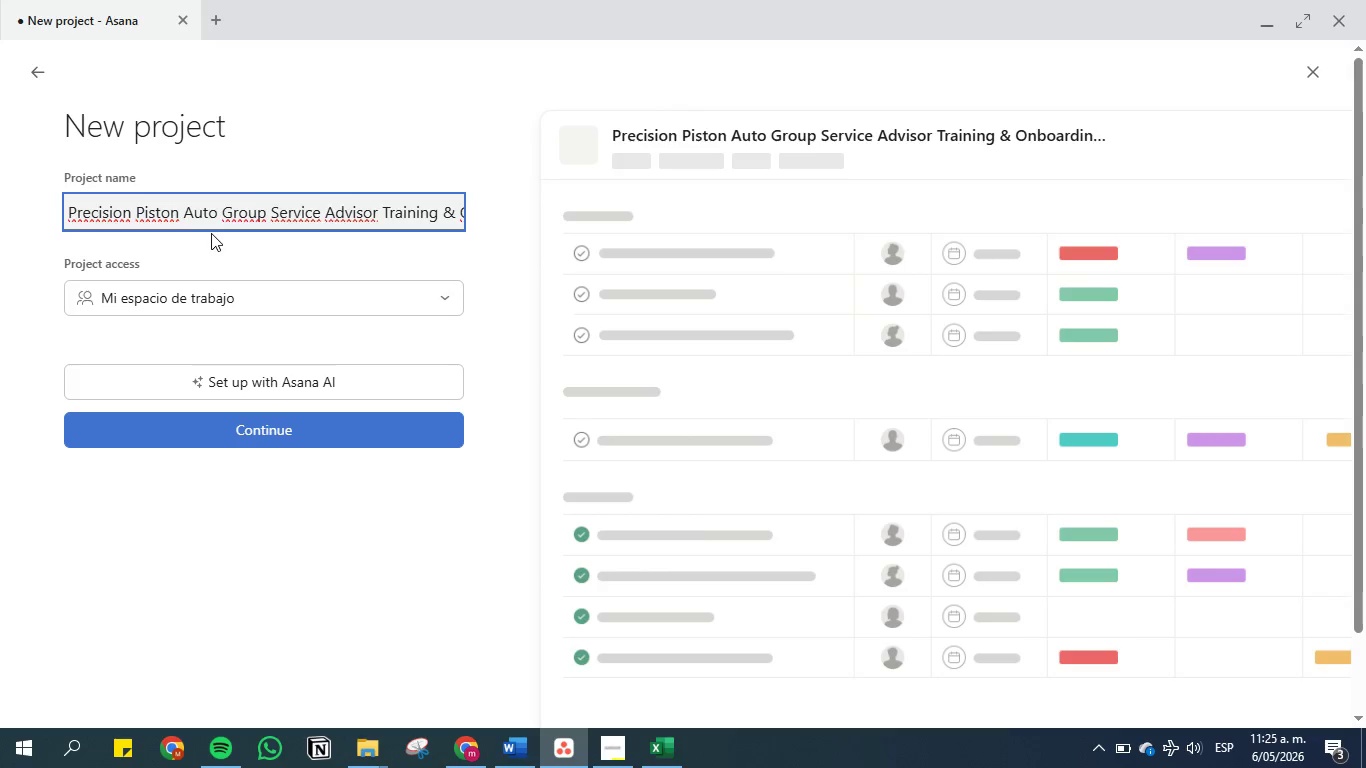 
key(Space)
 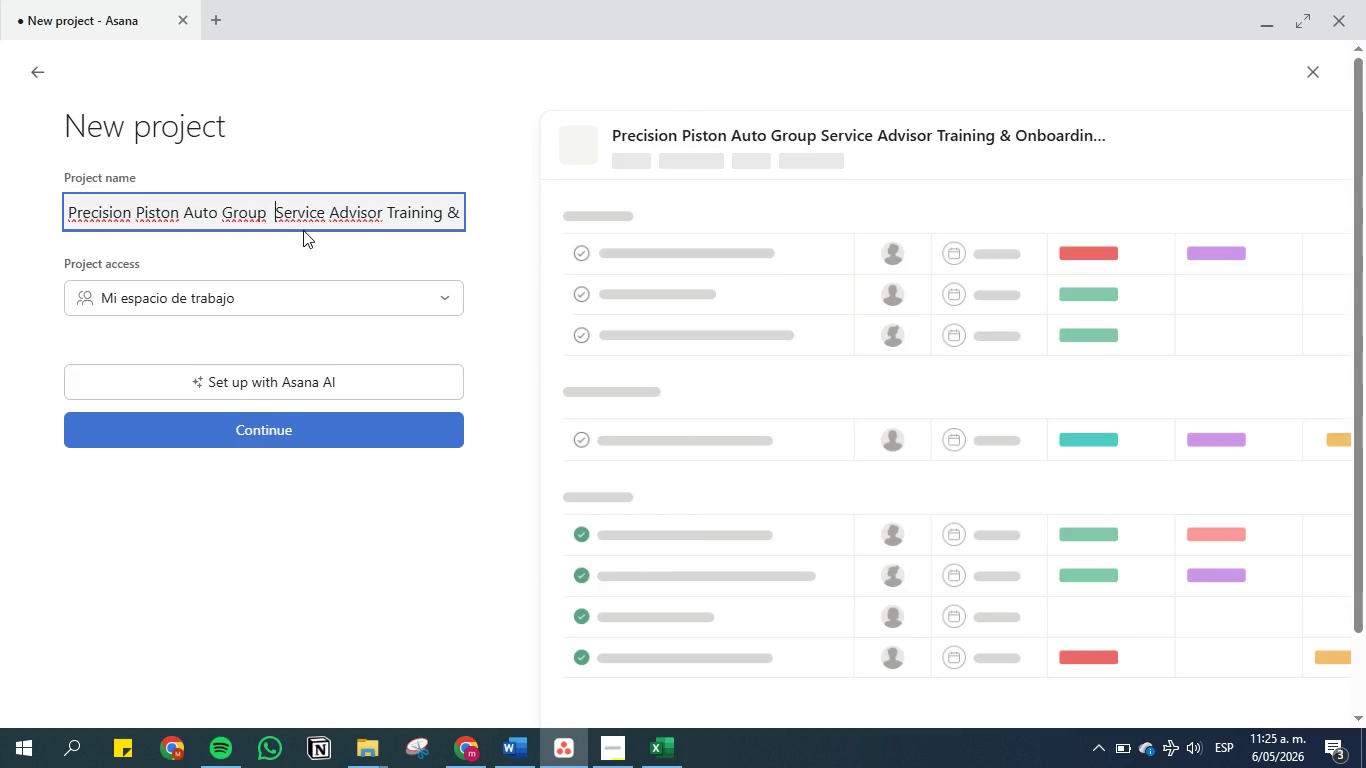 
key(ArrowLeft)
 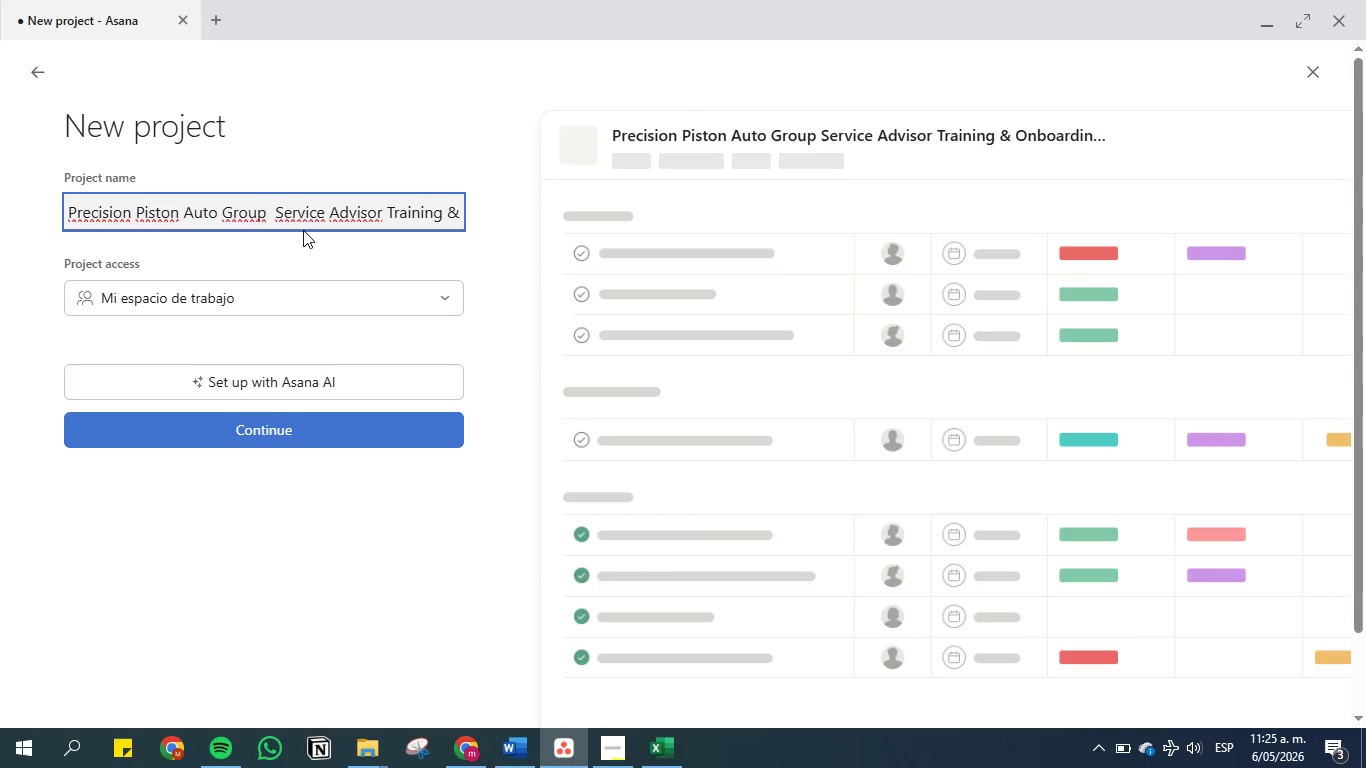 
key(Minus)
 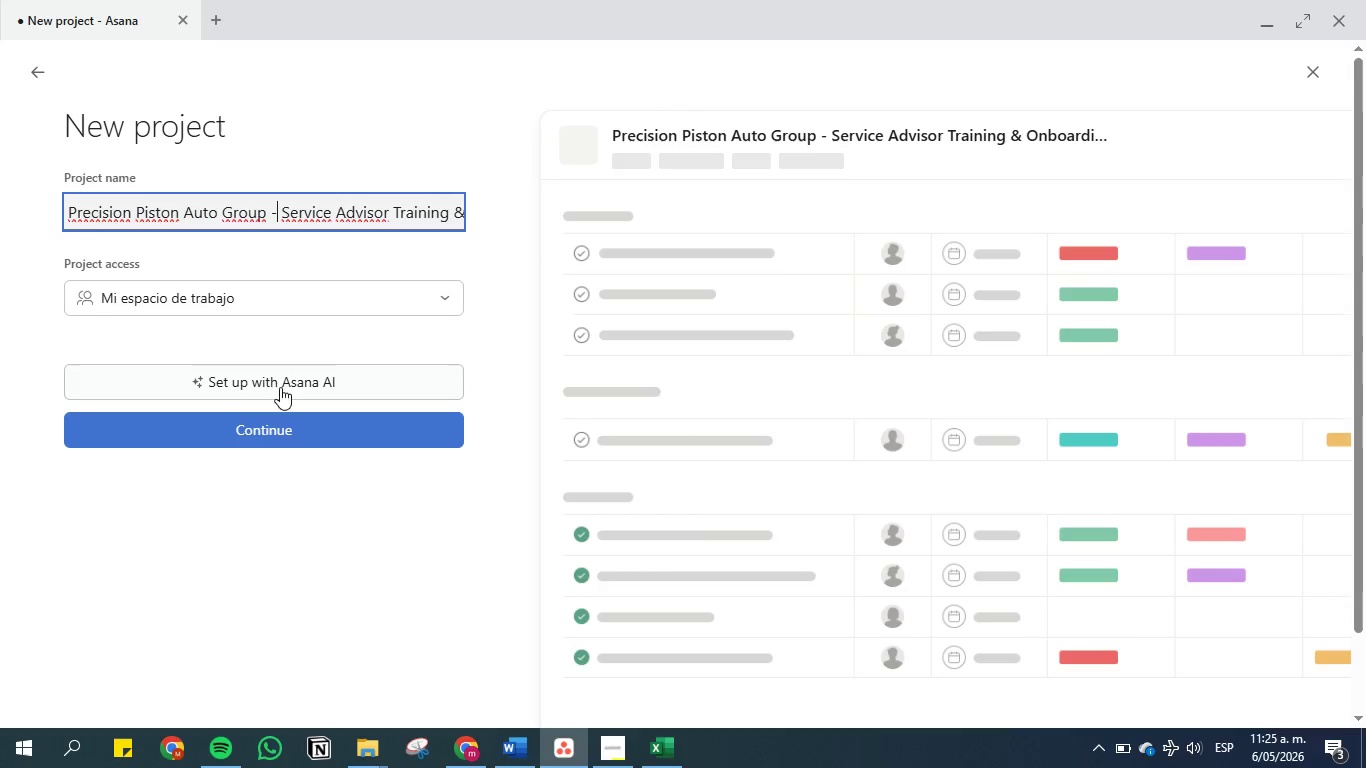 
left_click([277, 433])
 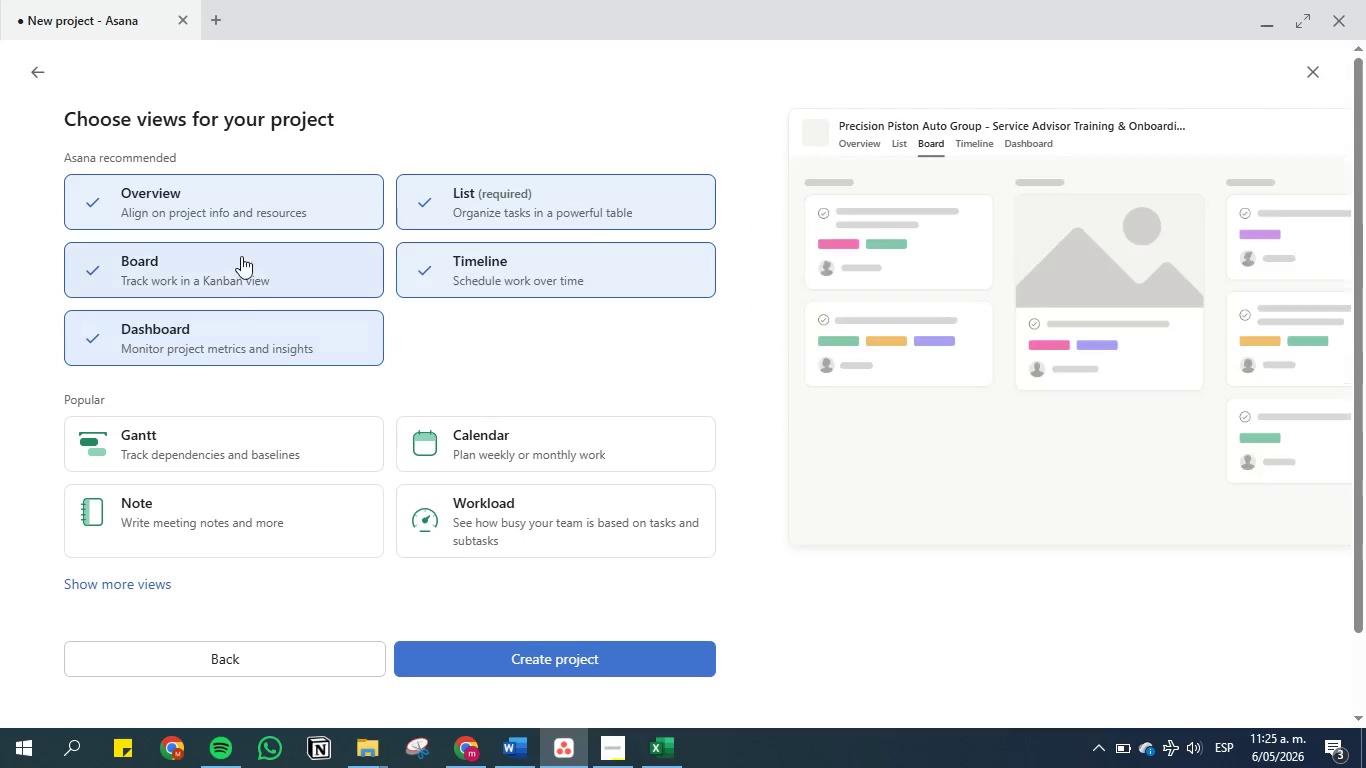 
left_click([225, 328])